 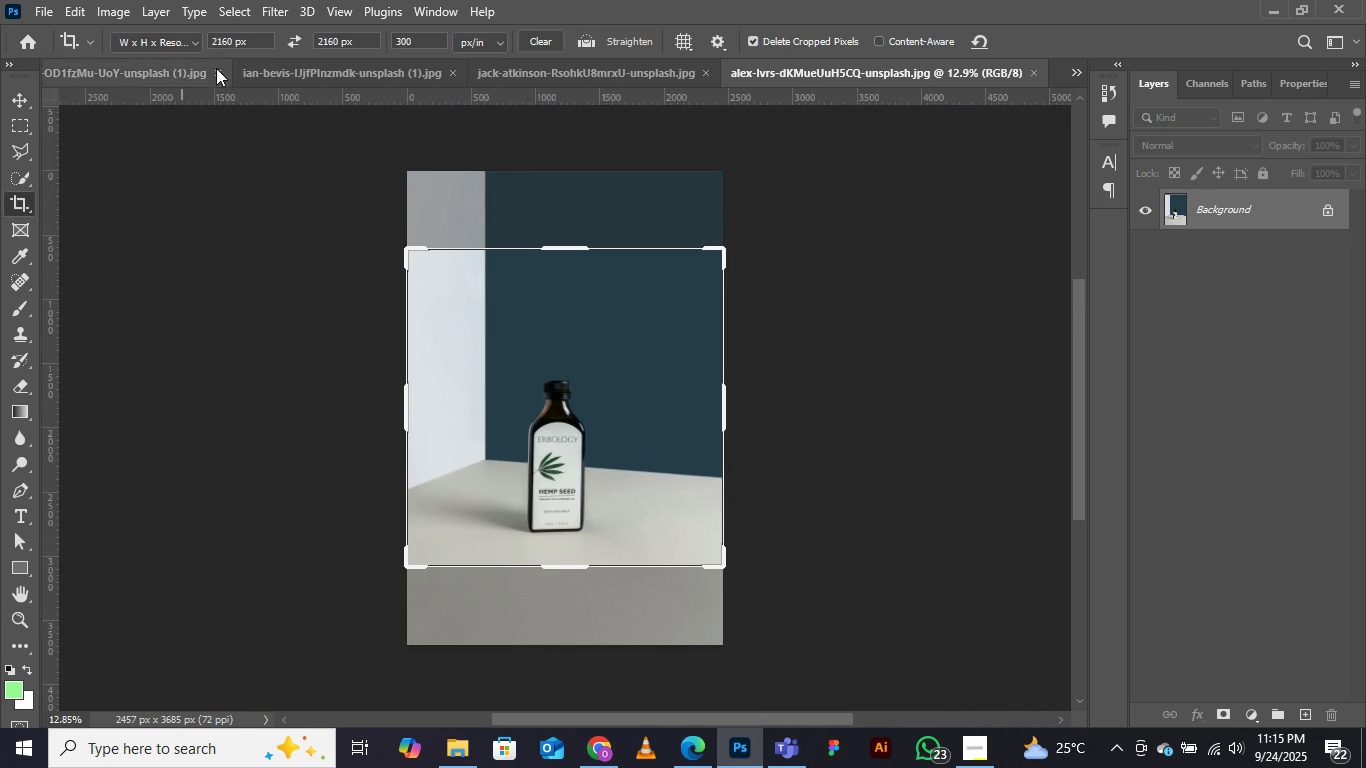 
double_click([230, 43])
 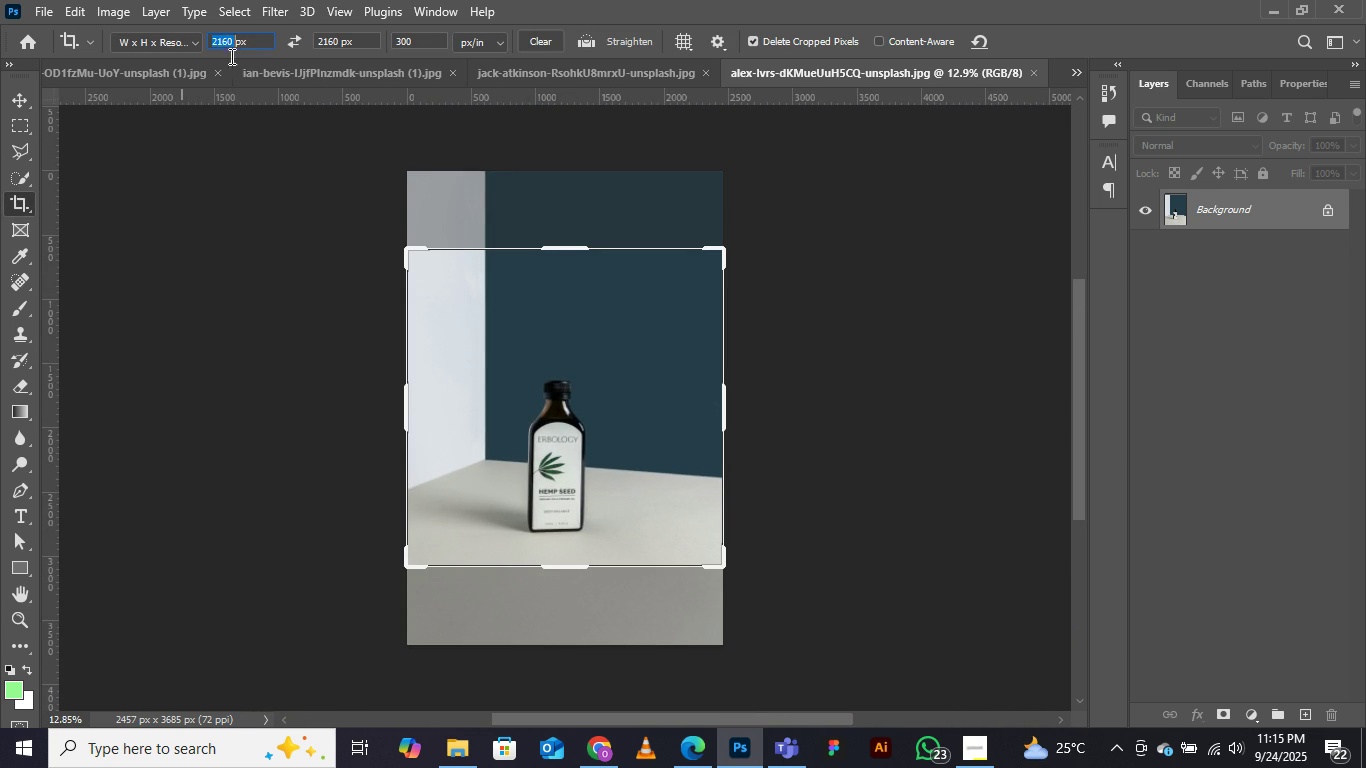 
triple_click([230, 43])
 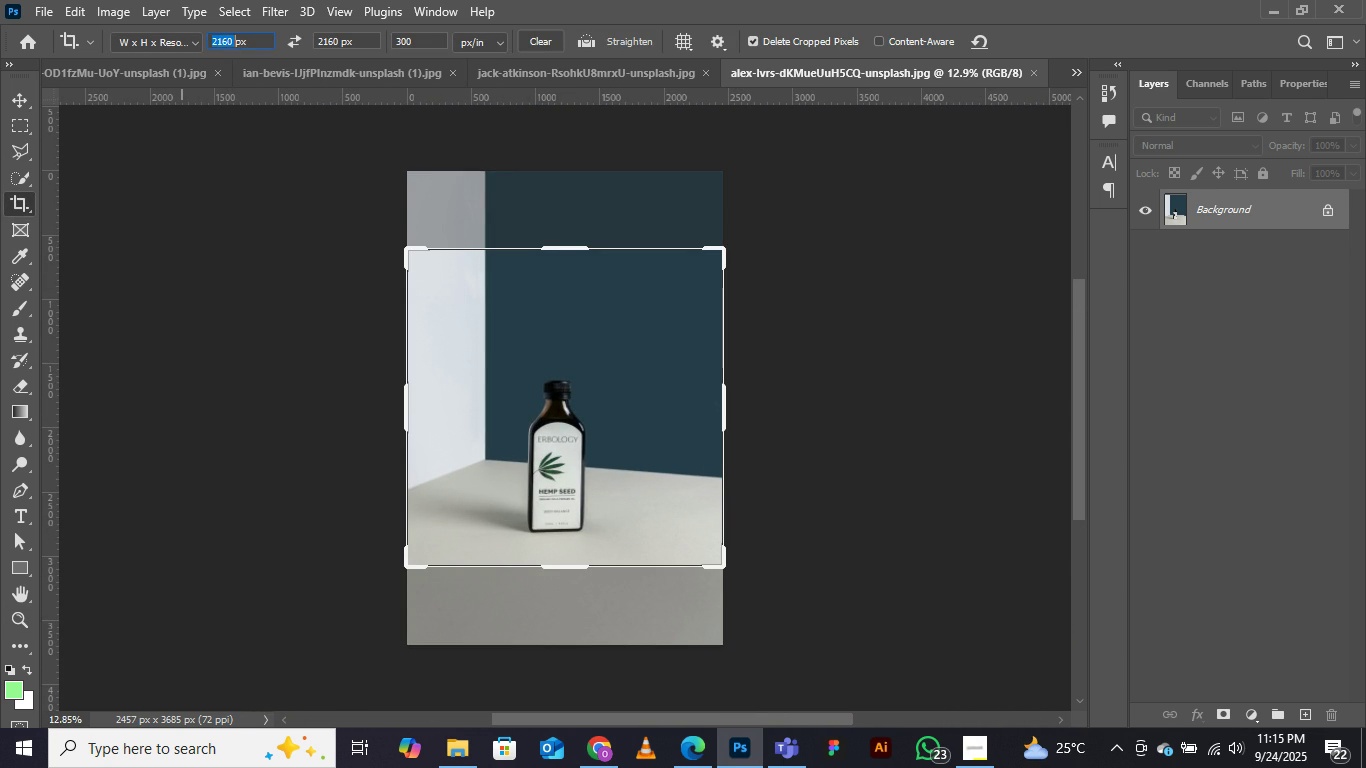 
type(1080)
key(Tab)
type(1080)
key(Tab)
key(Tab)
key(Tab)
key(Tab)
 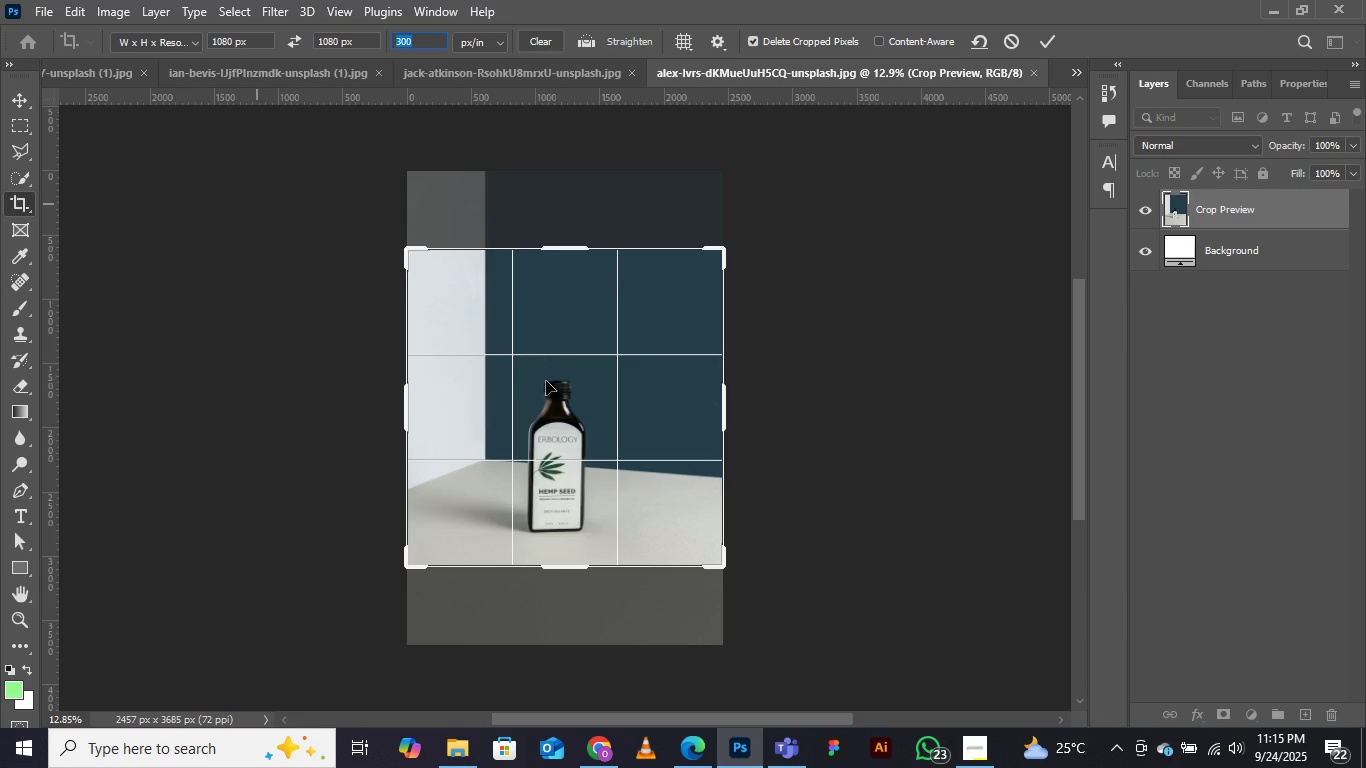 
left_click([563, 380])